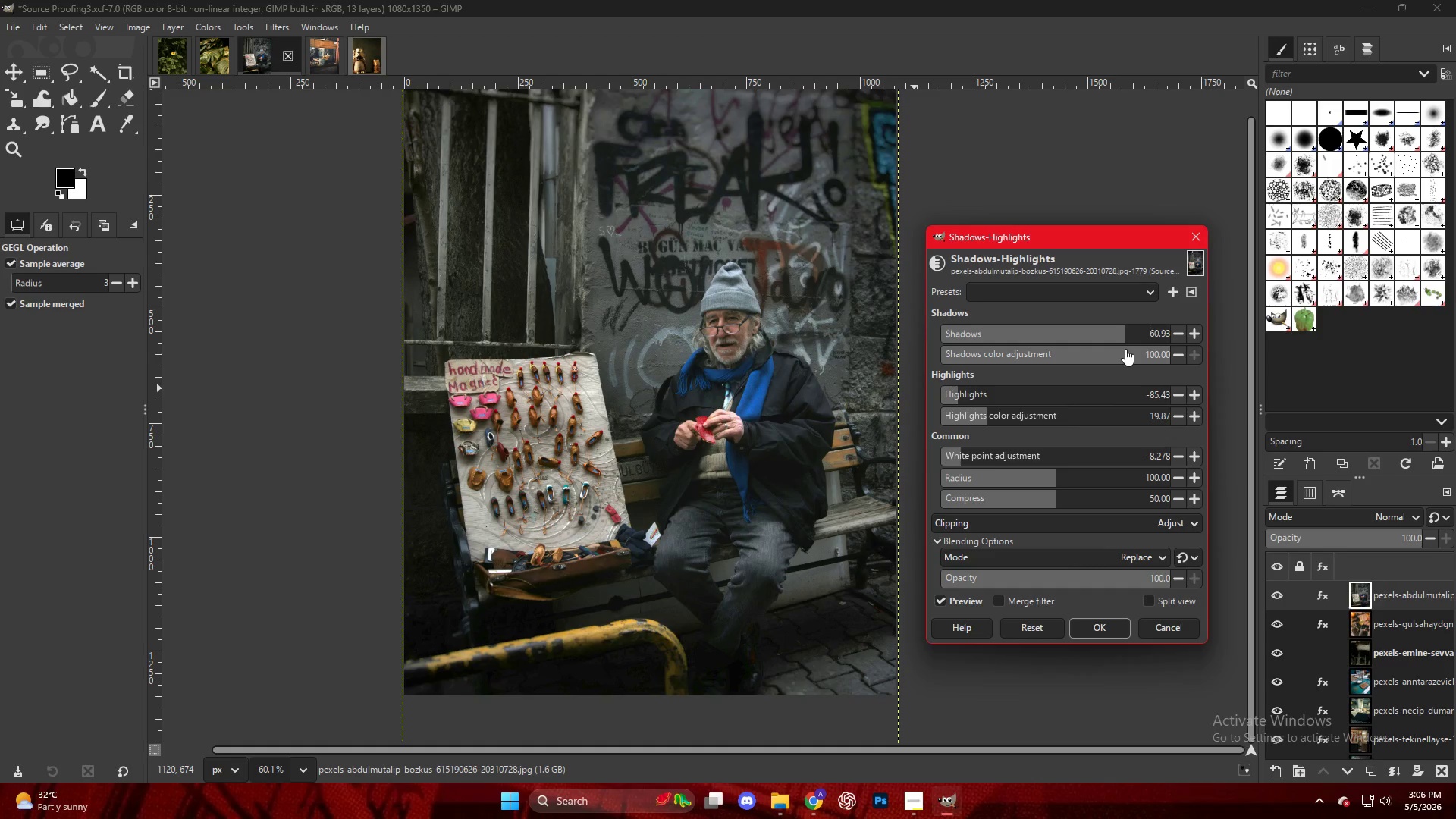 
key(NumpadEnter)
 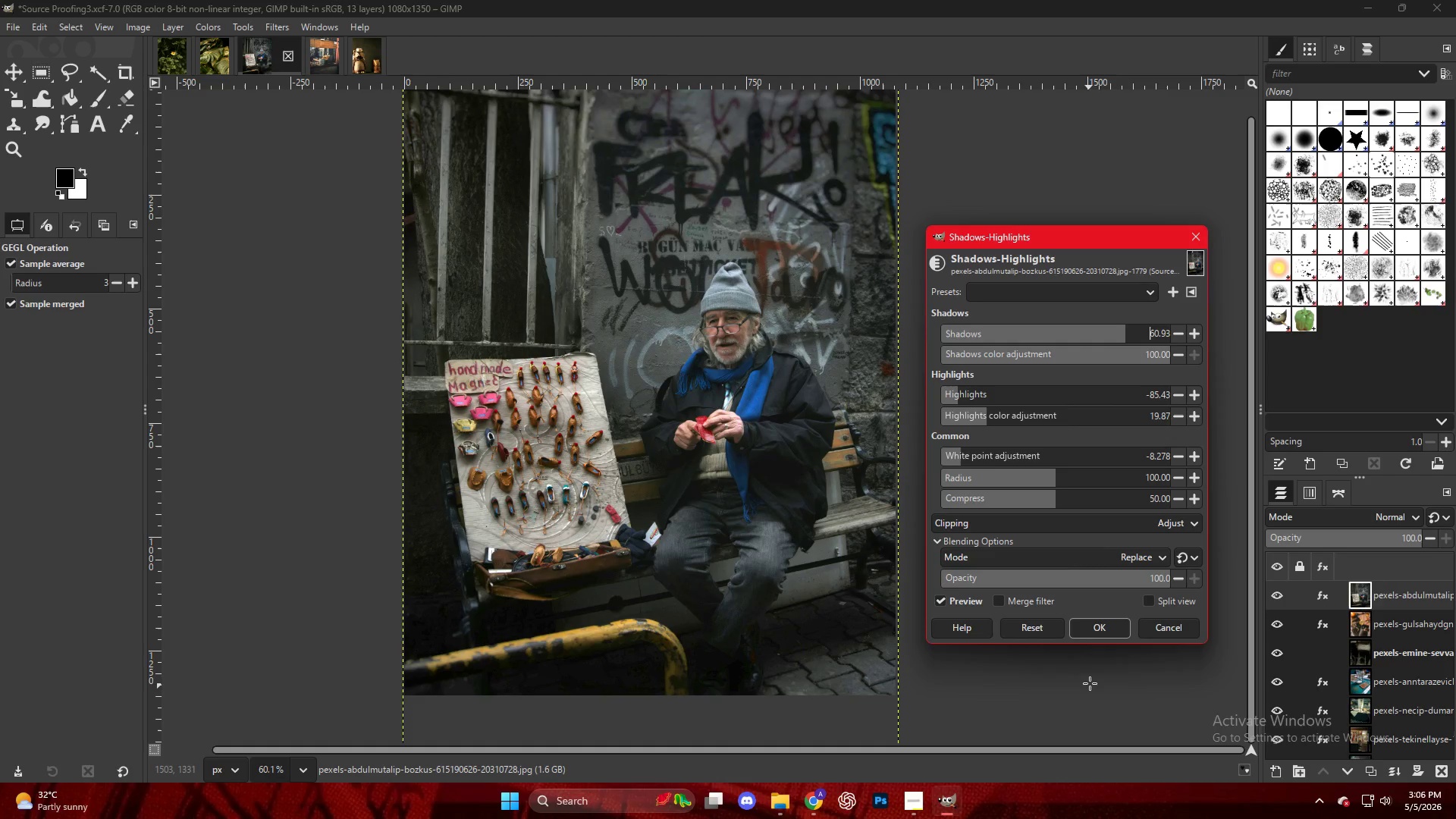 
left_click([1091, 631])
 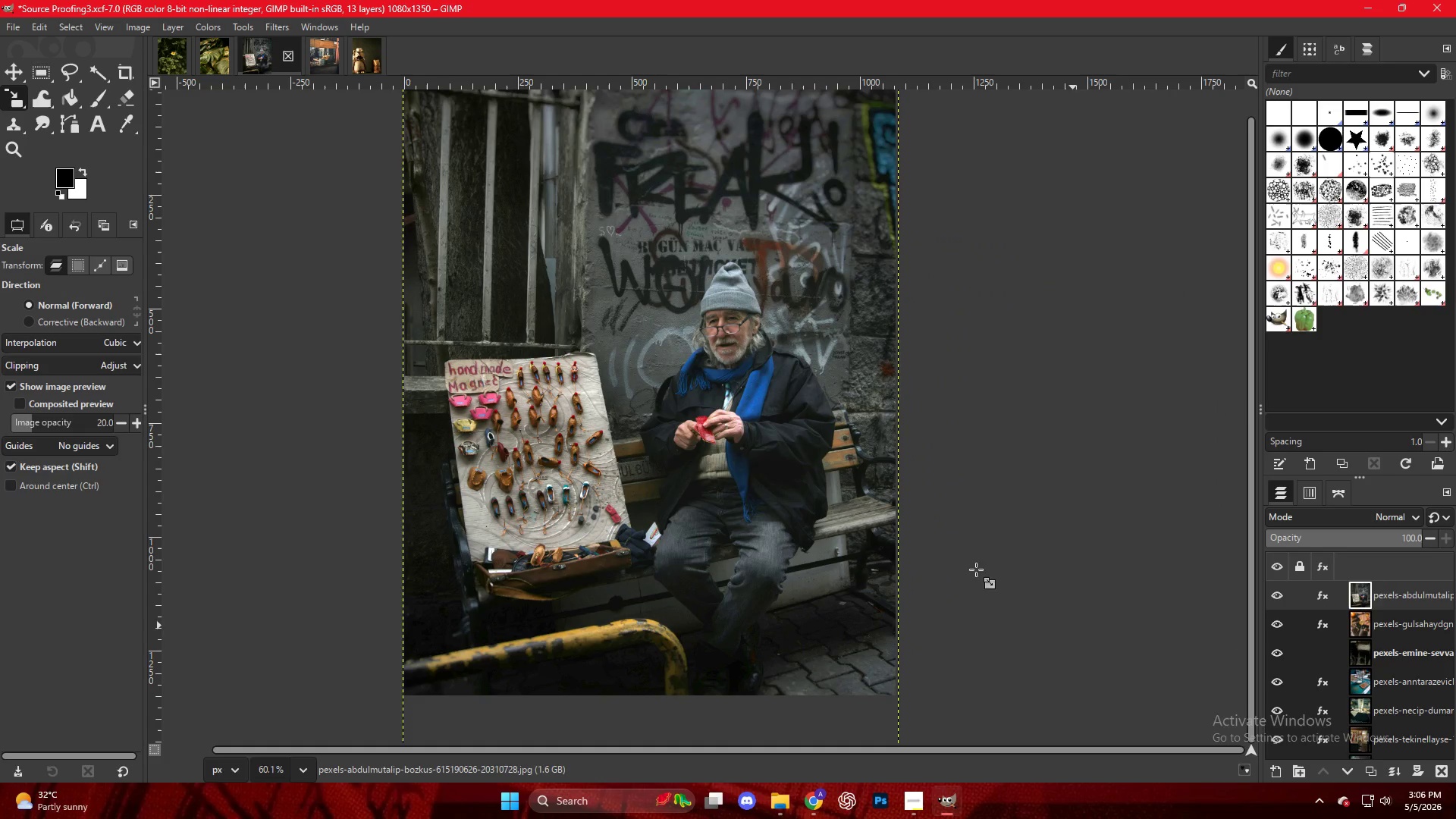 
hold_key(key=ControlLeft, duration=0.34)
scroll: coordinate [871, 538], scroll_direction: down, amount: 4.0
 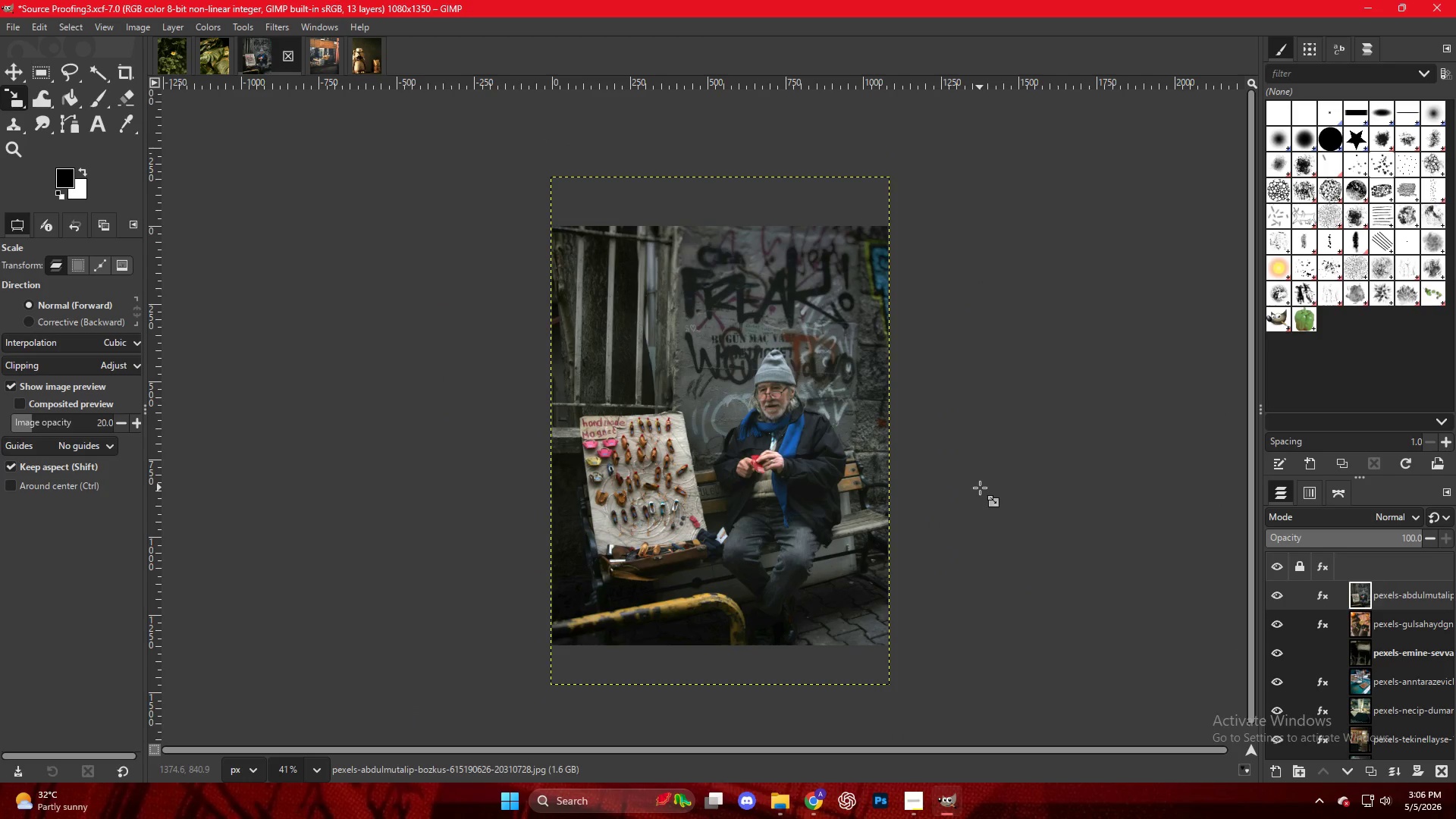 
key(Control+Shift+E)
 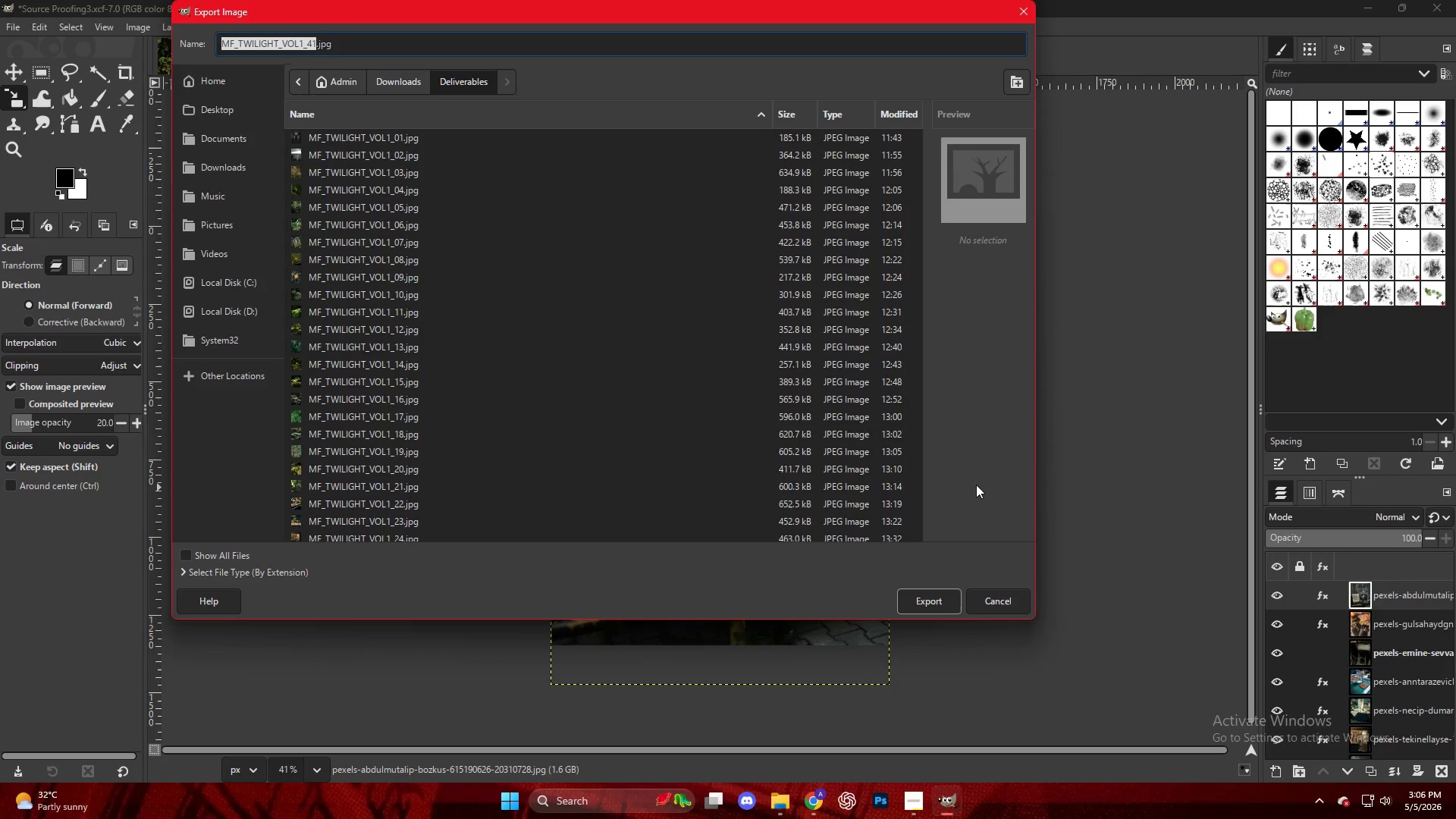 
left_click([435, 510])
 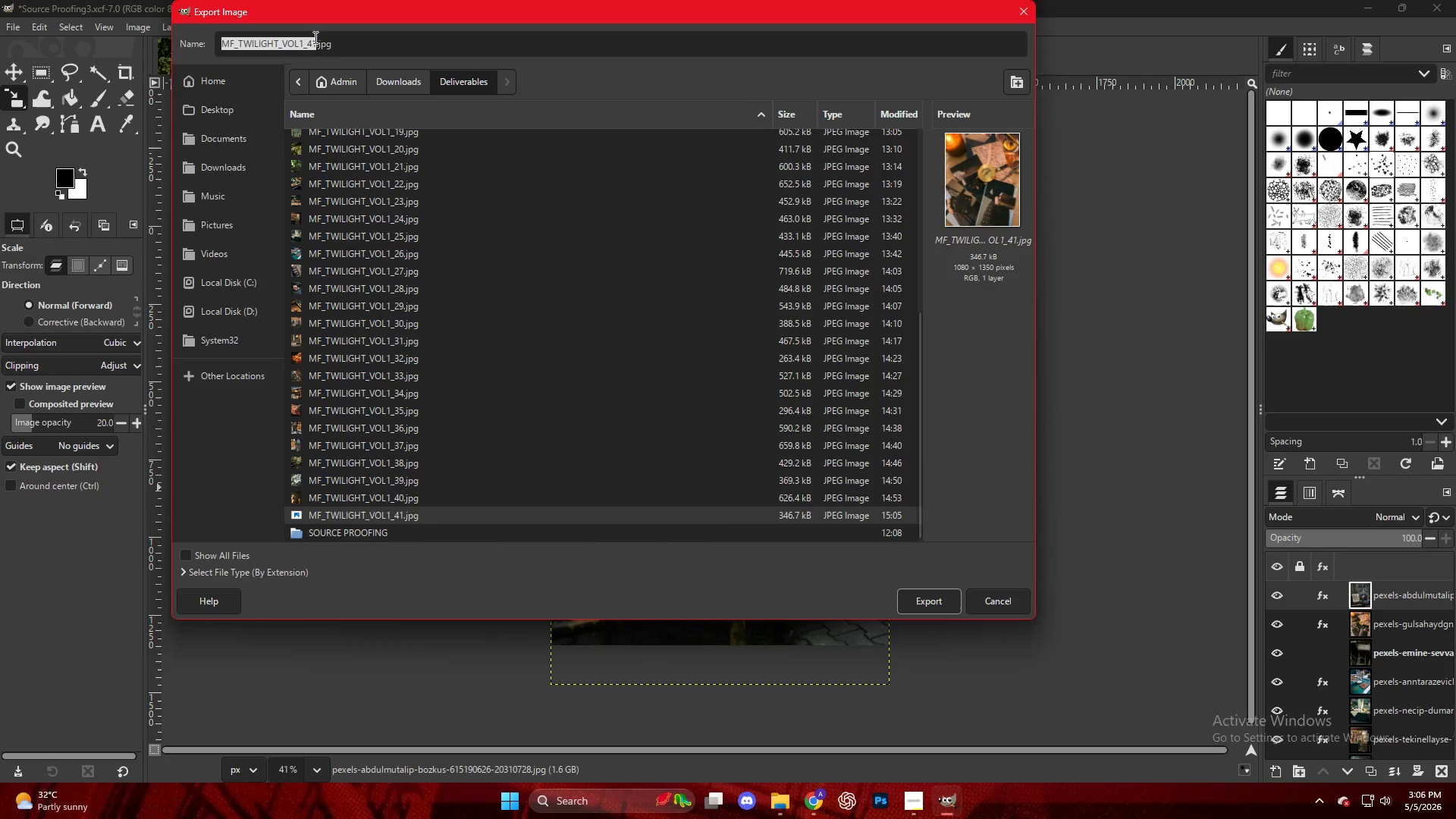 
scroll: coordinate [463, 526], scroll_direction: down, amount: 14.0
 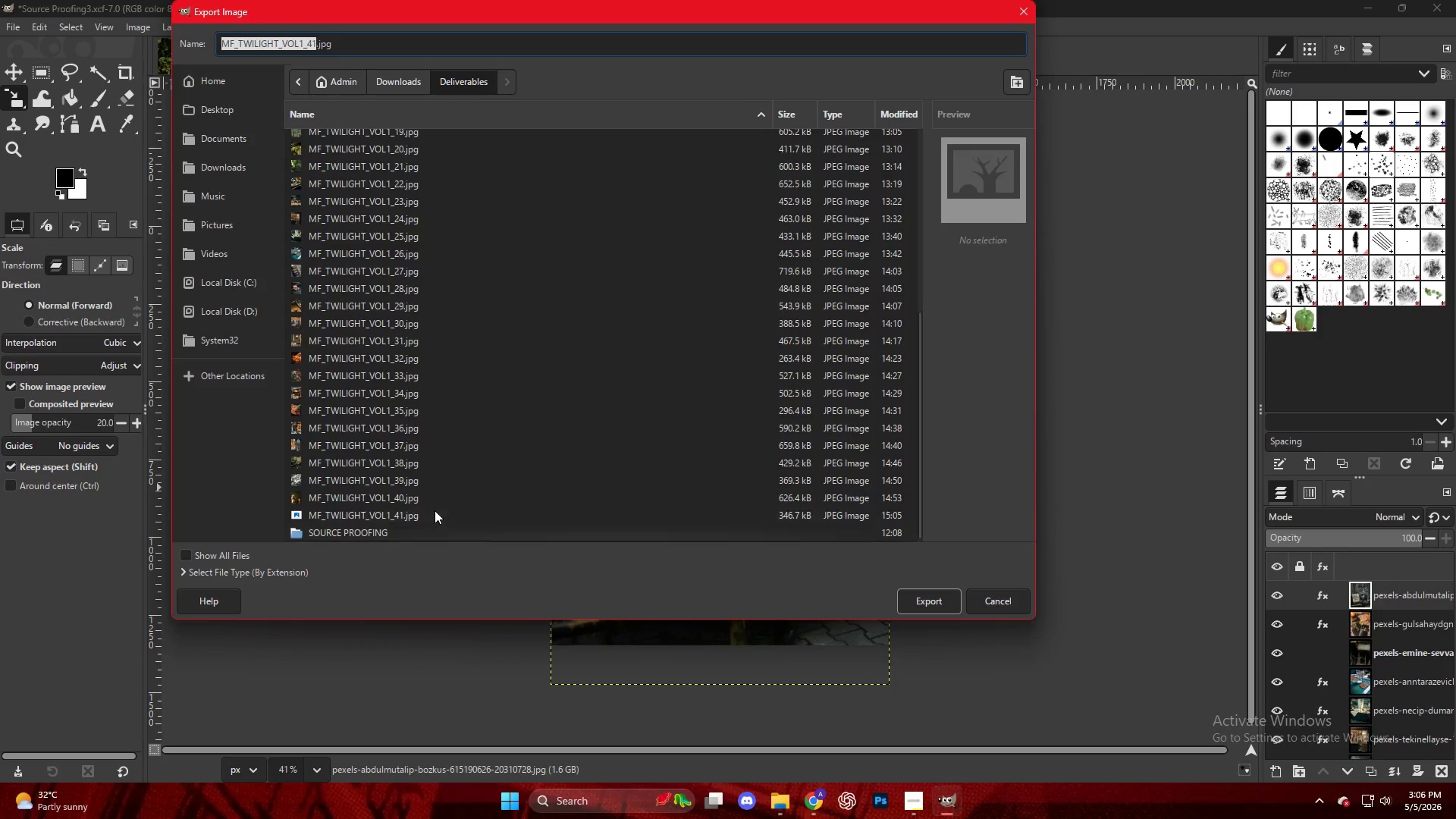 
left_click([315, 45])
 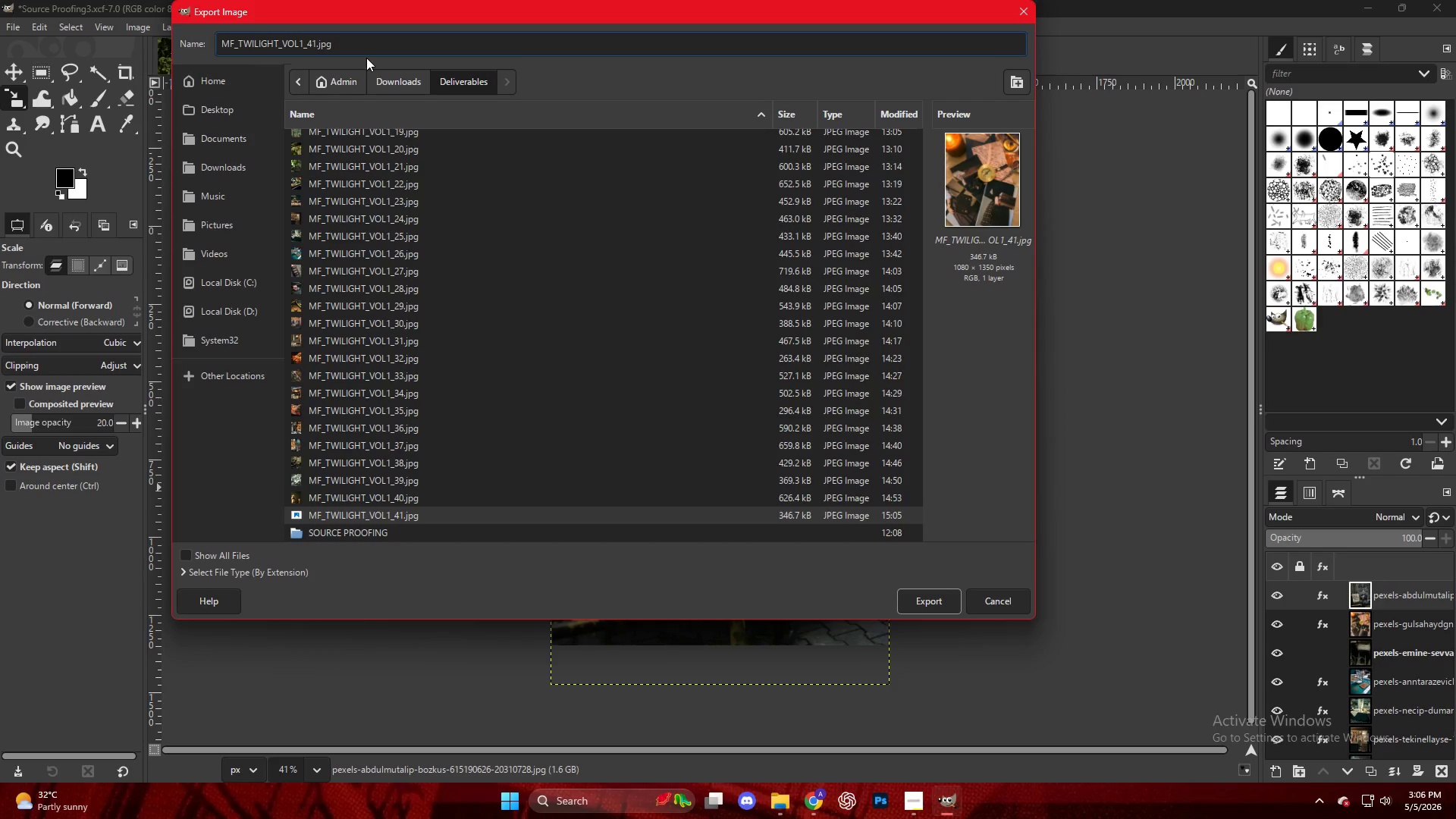 
key(ArrowLeft)
 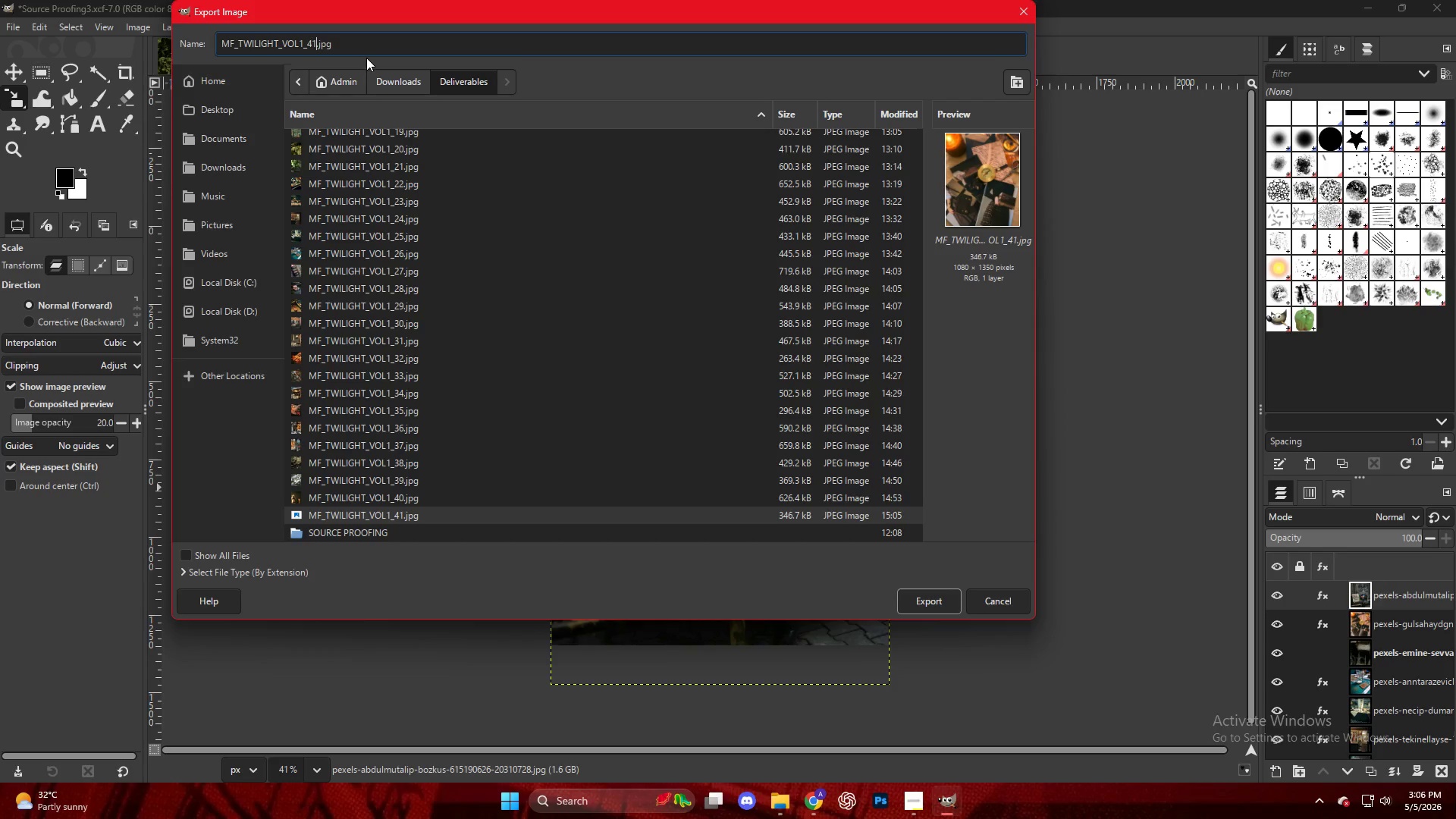 
key(ArrowRight)
 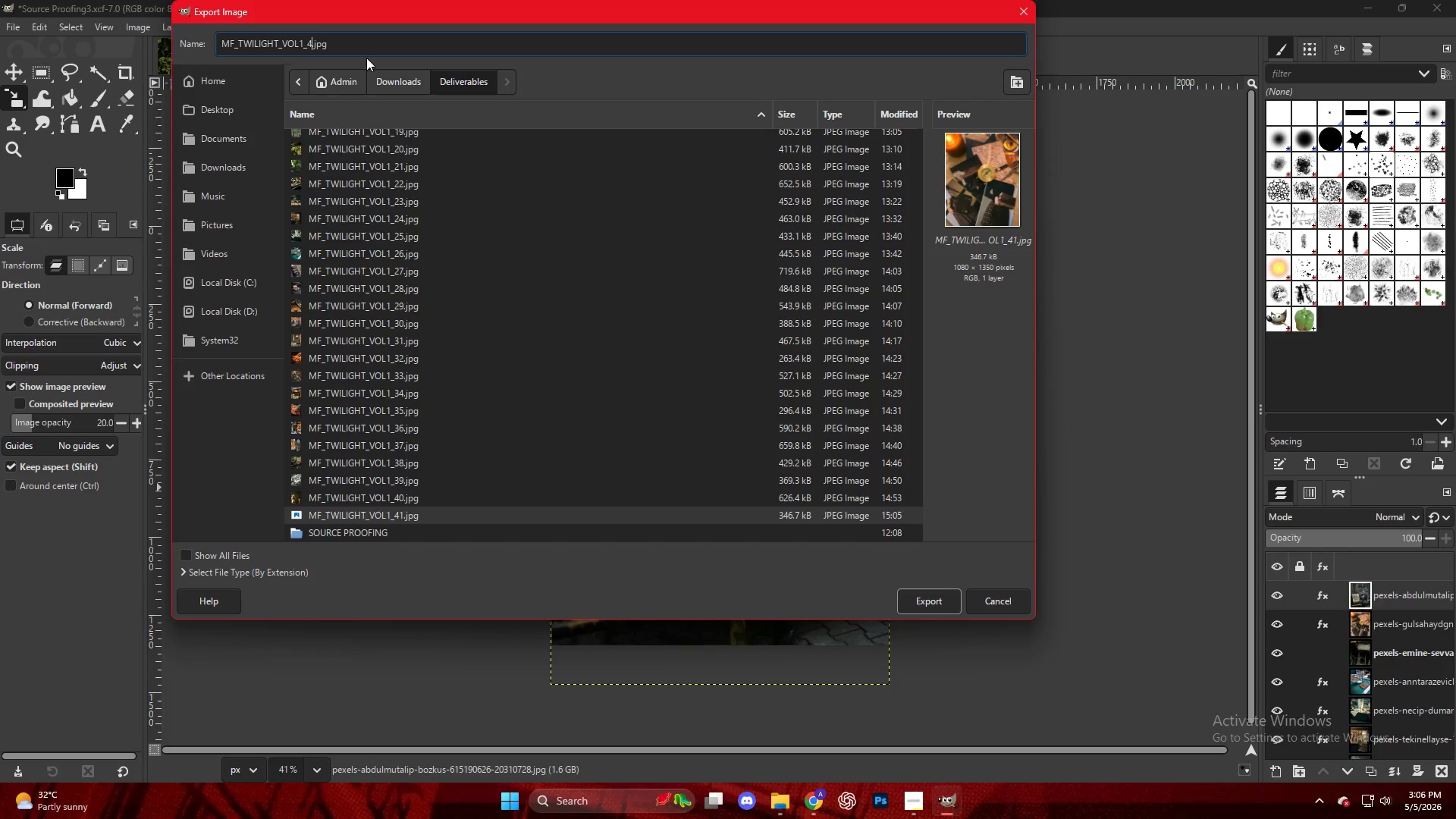 
key(Backspace)
 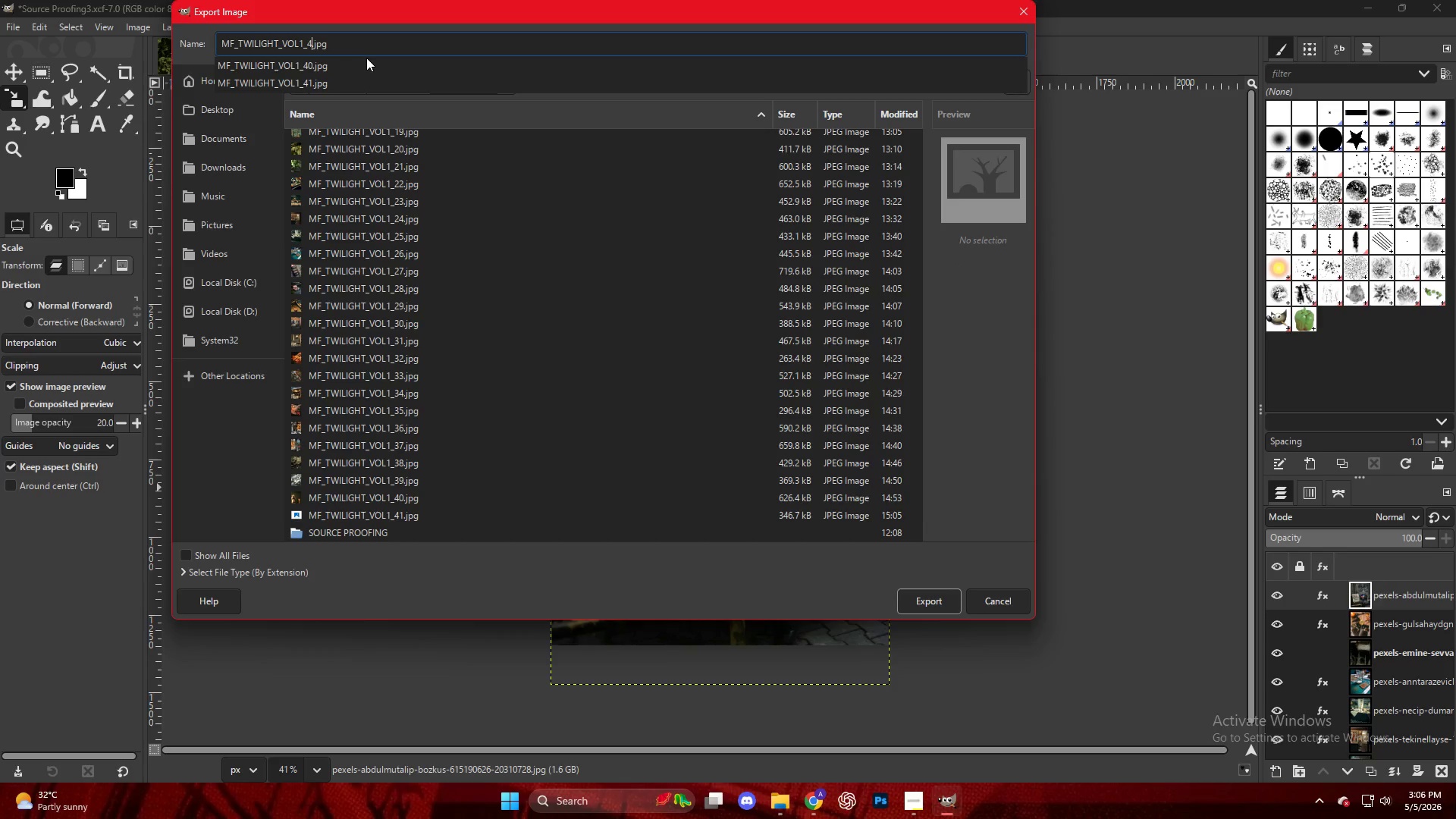 
key(4)
 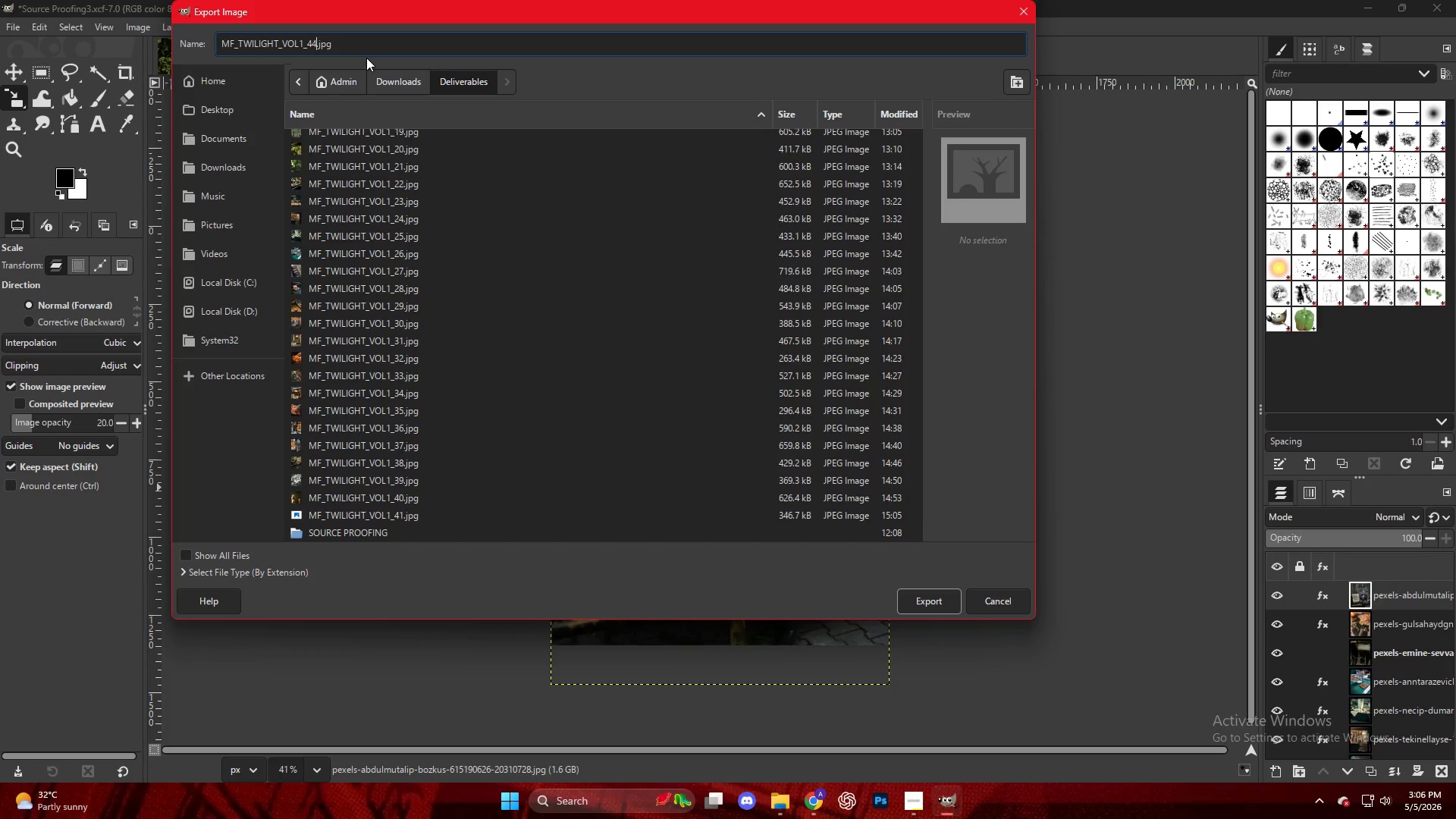 
key(NumpadEnter)
 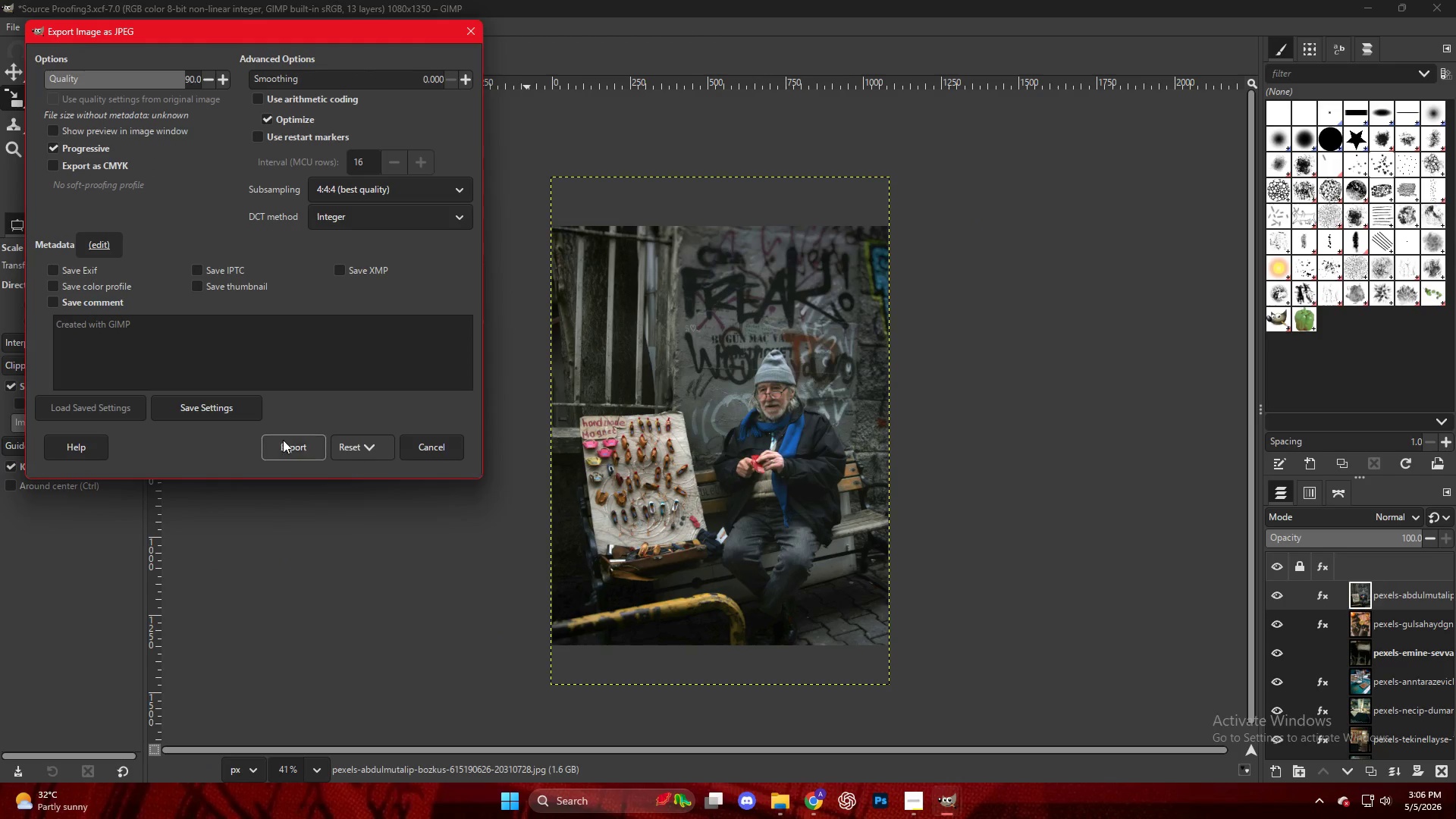 
key(Control+ControlLeft)
 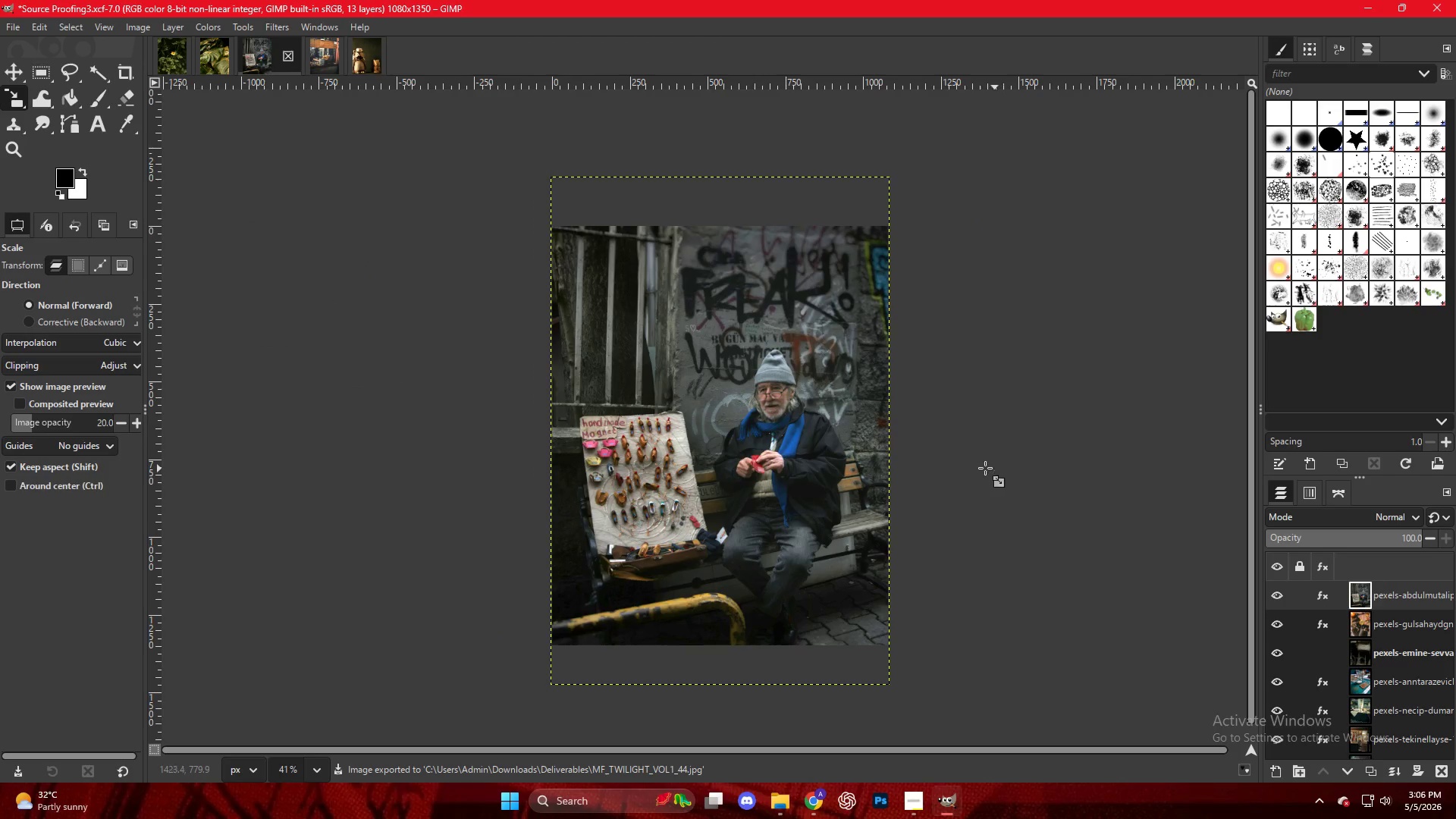 
key(Control+ControlLeft)
 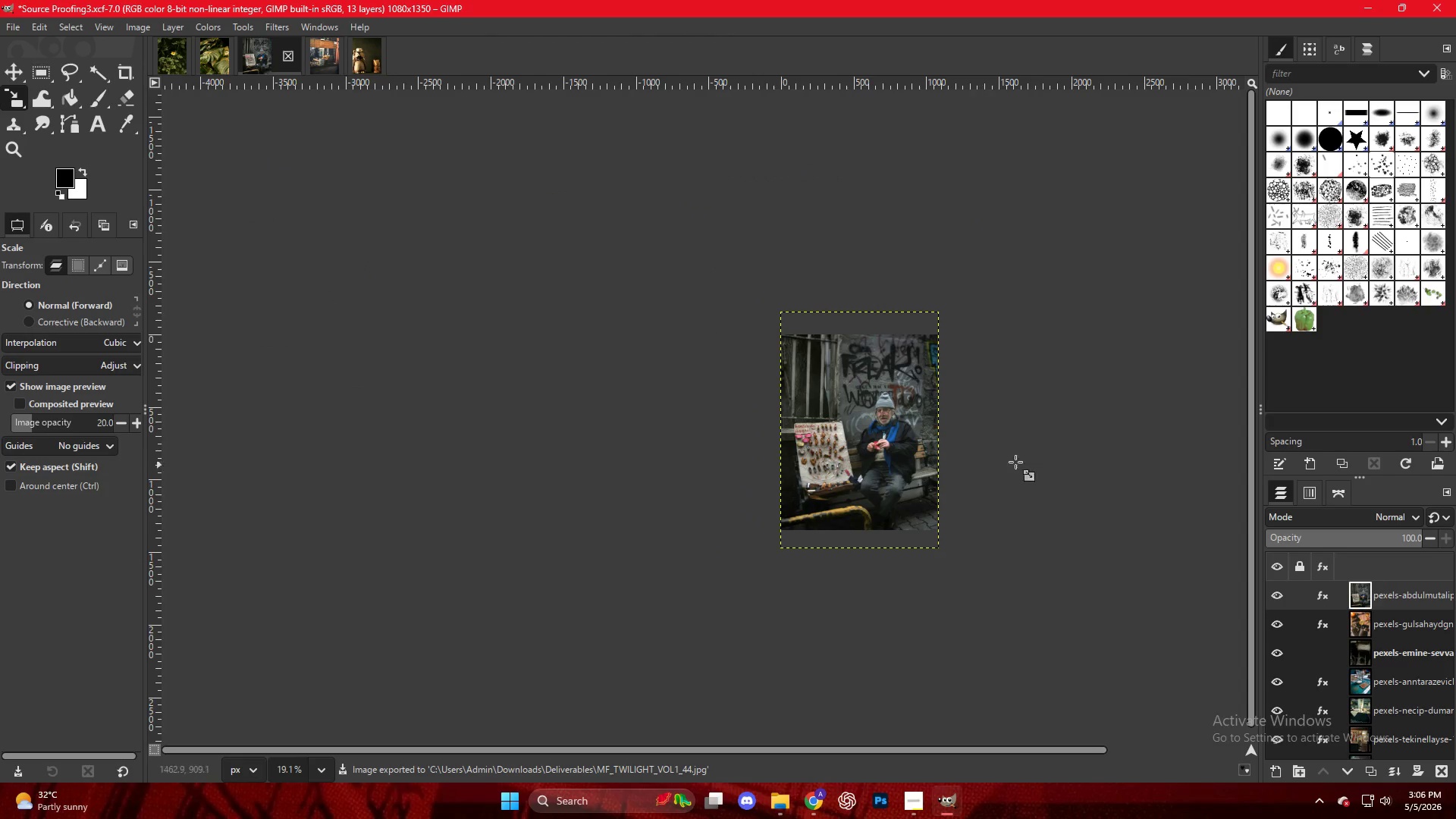 
scroll: coordinate [981, 468], scroll_direction: down, amount: 11.0
 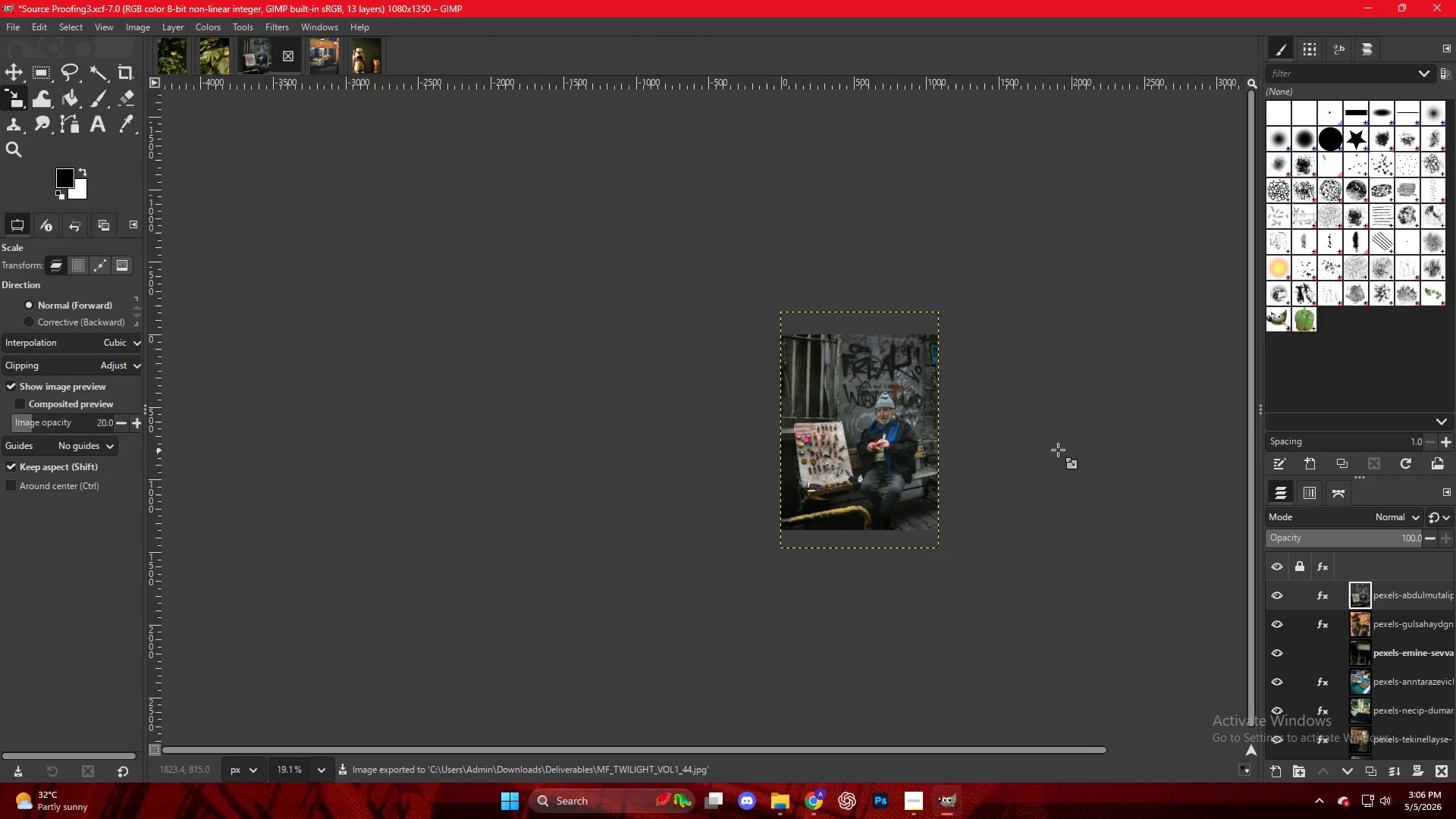 
hold_key(key=ControlLeft, duration=0.7)
scroll: coordinate [878, 464], scroll_direction: up, amount: 9.0
 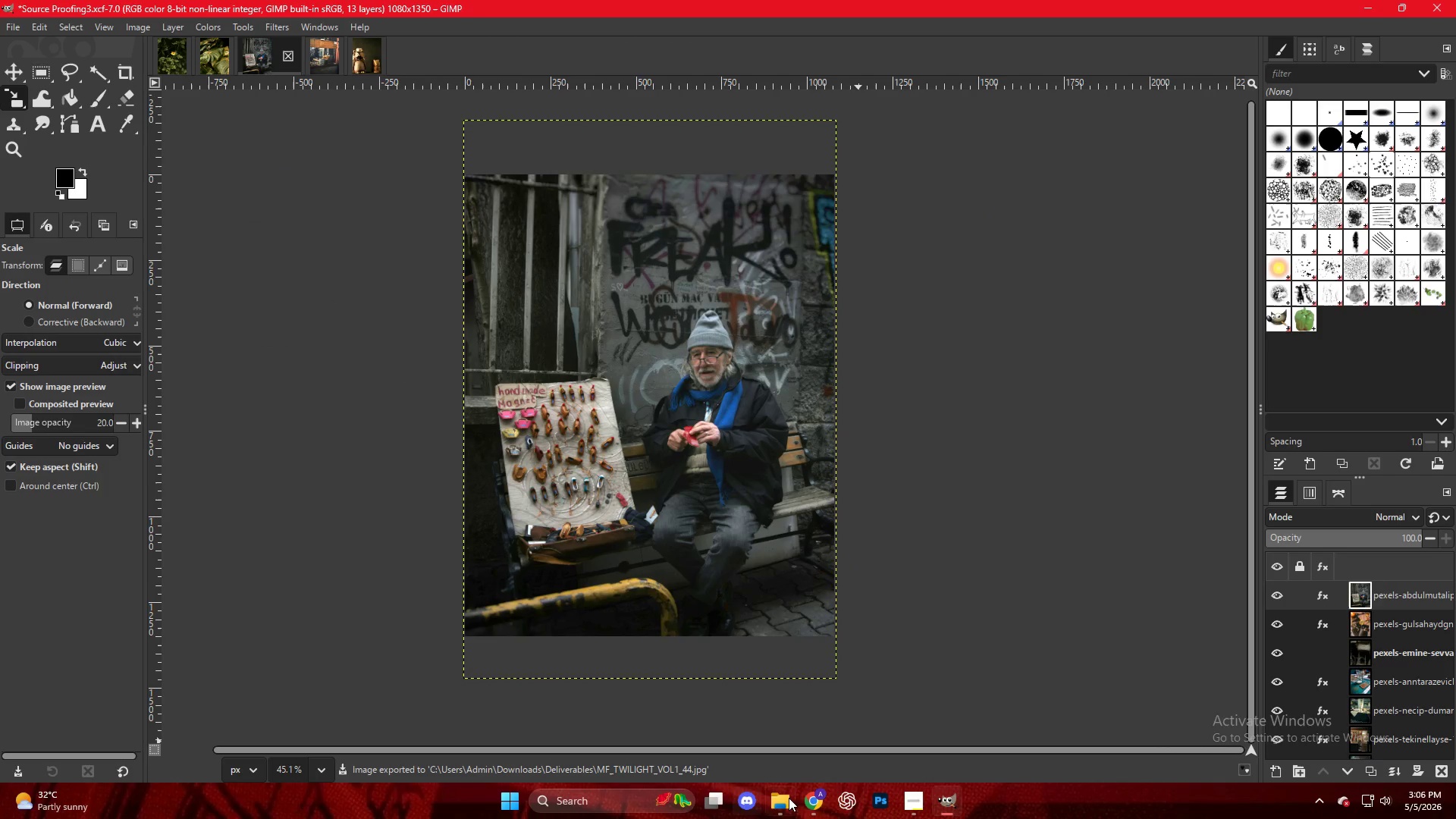 
left_click([815, 798])
 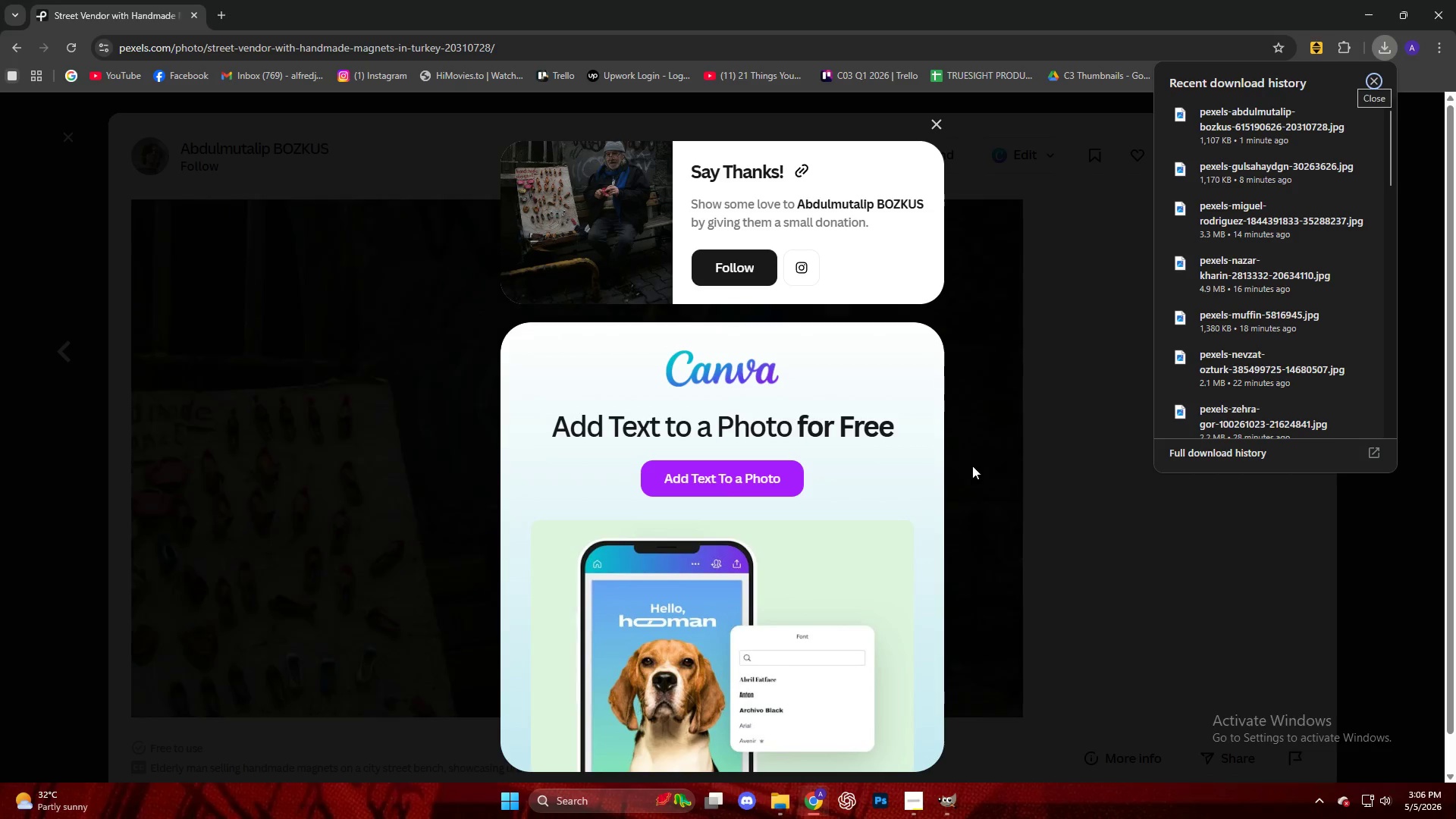 
left_click([1062, 464])
 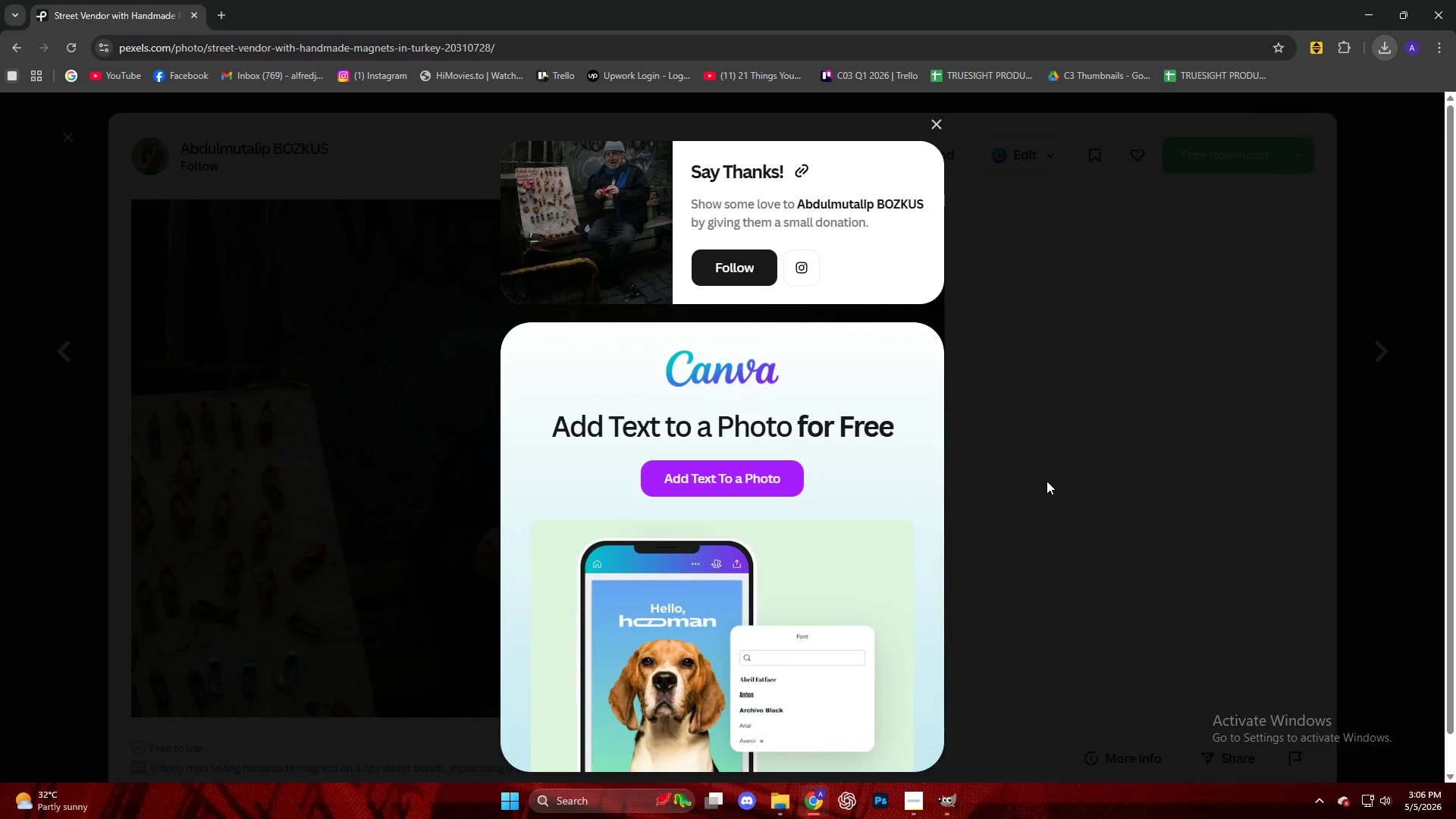 
scroll: coordinate [943, 457], scroll_direction: down, amount: 18.0
 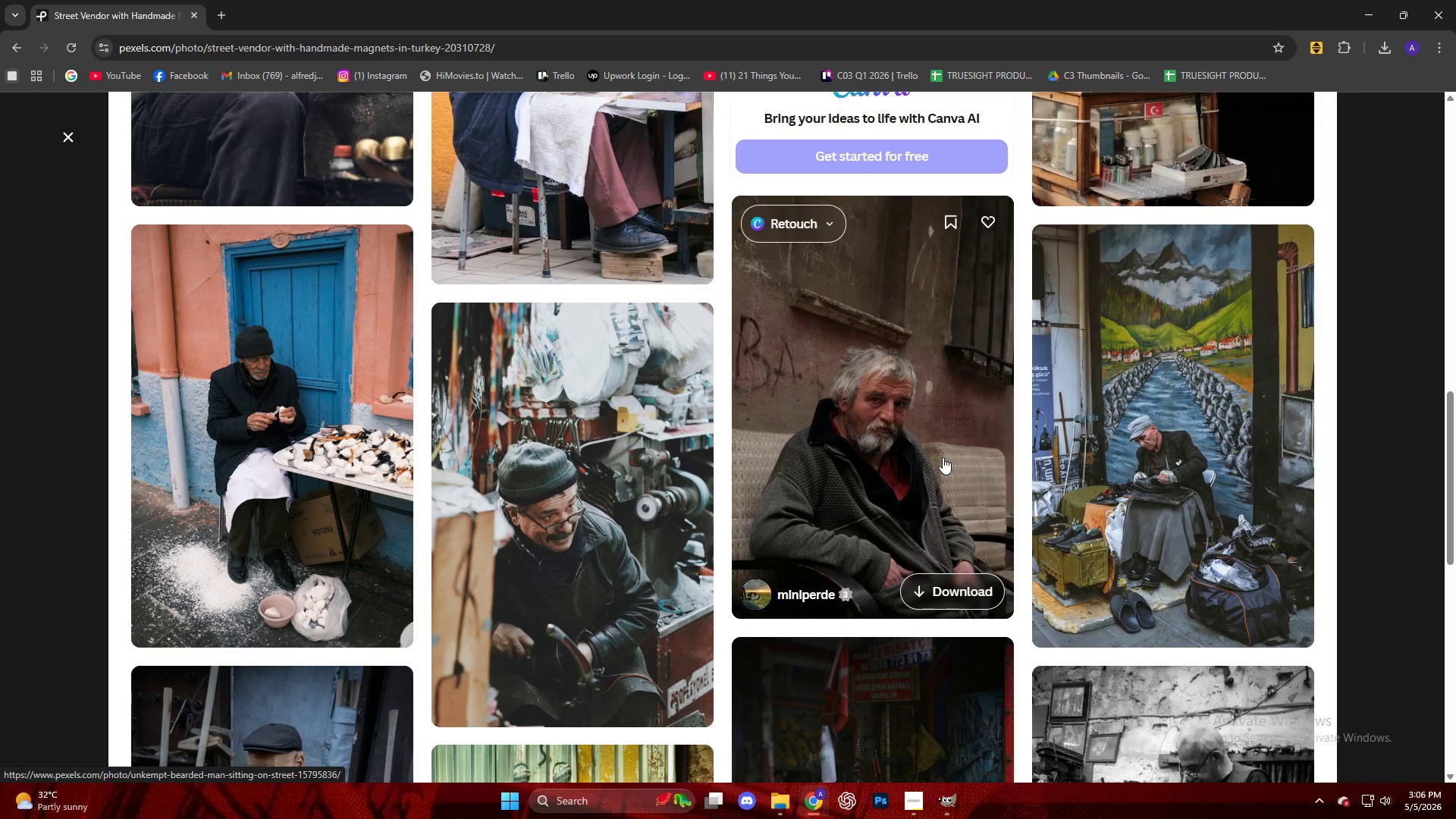 
key(Escape)
 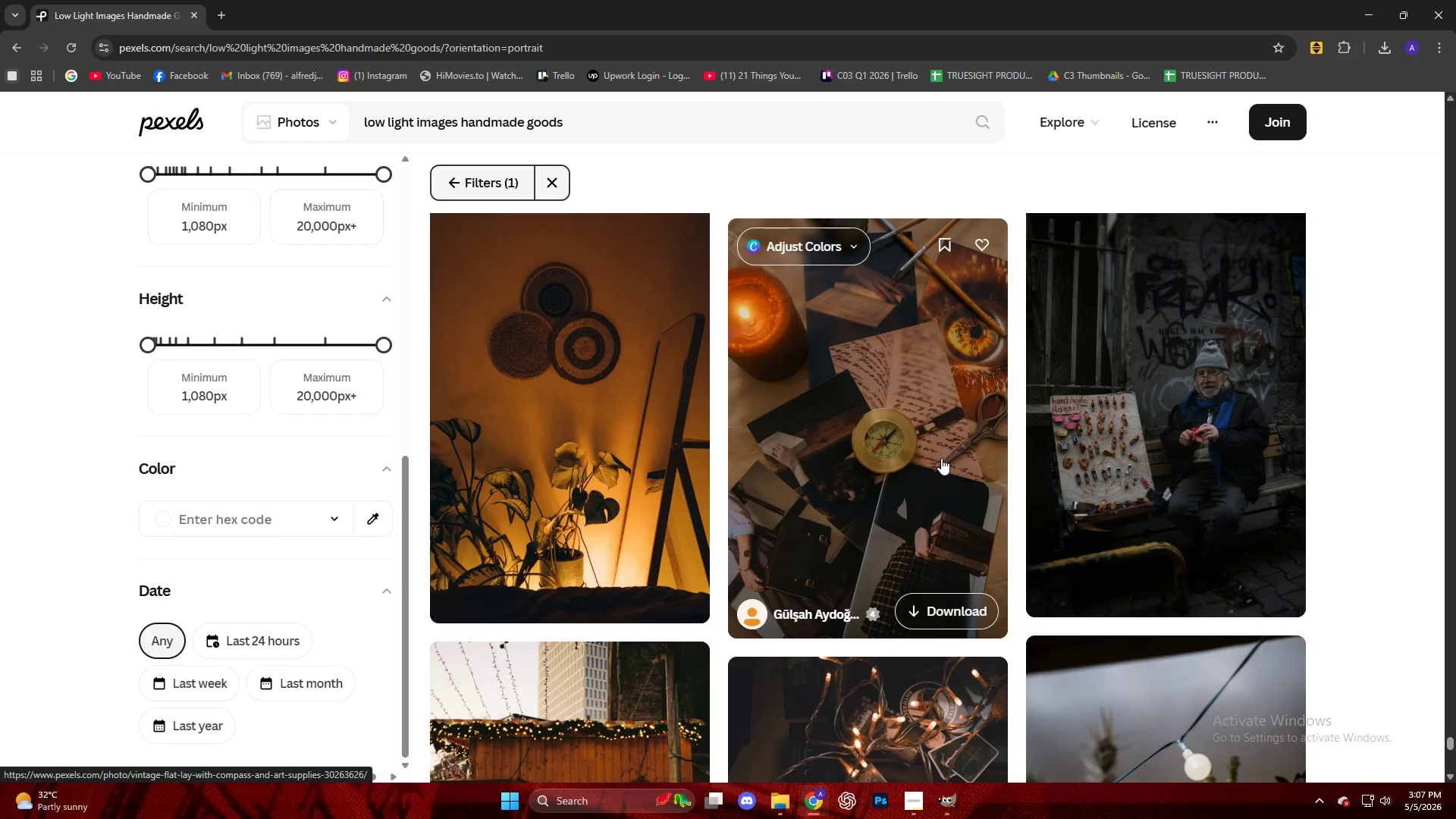 
scroll: coordinate [912, 462], scroll_direction: down, amount: 16.0
 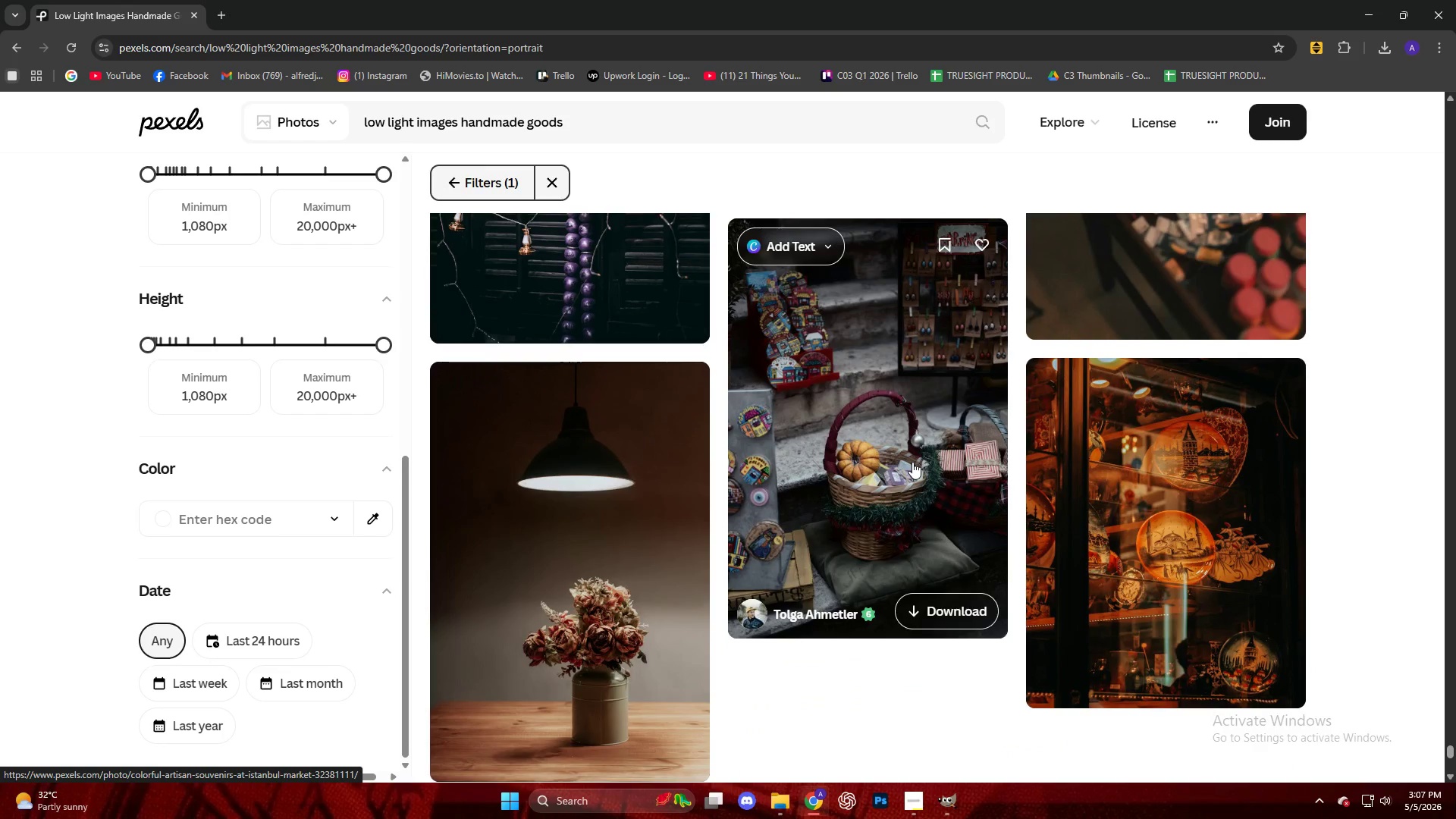 
left_click([911, 462])
 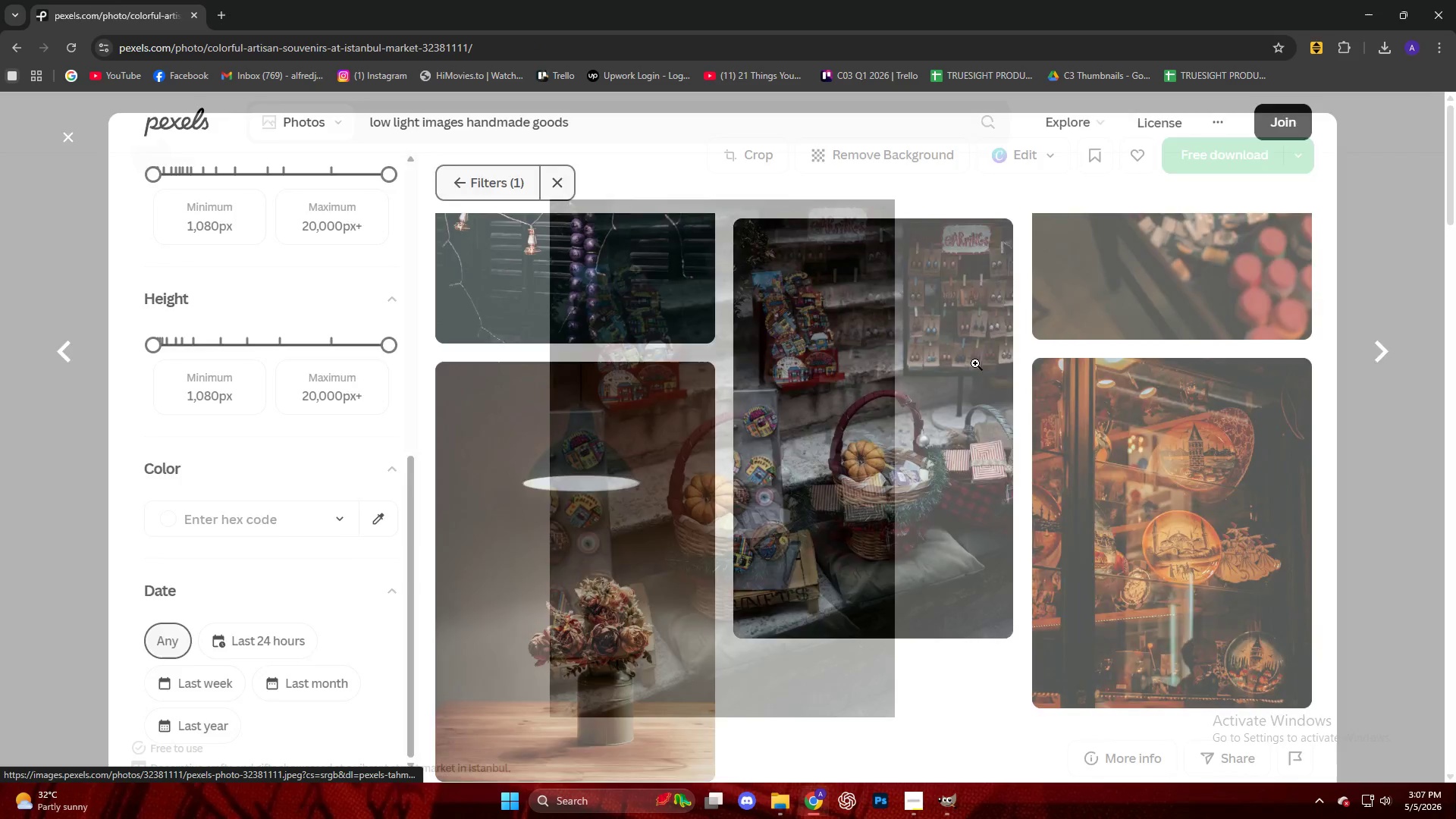 
left_click([1194, 173])
 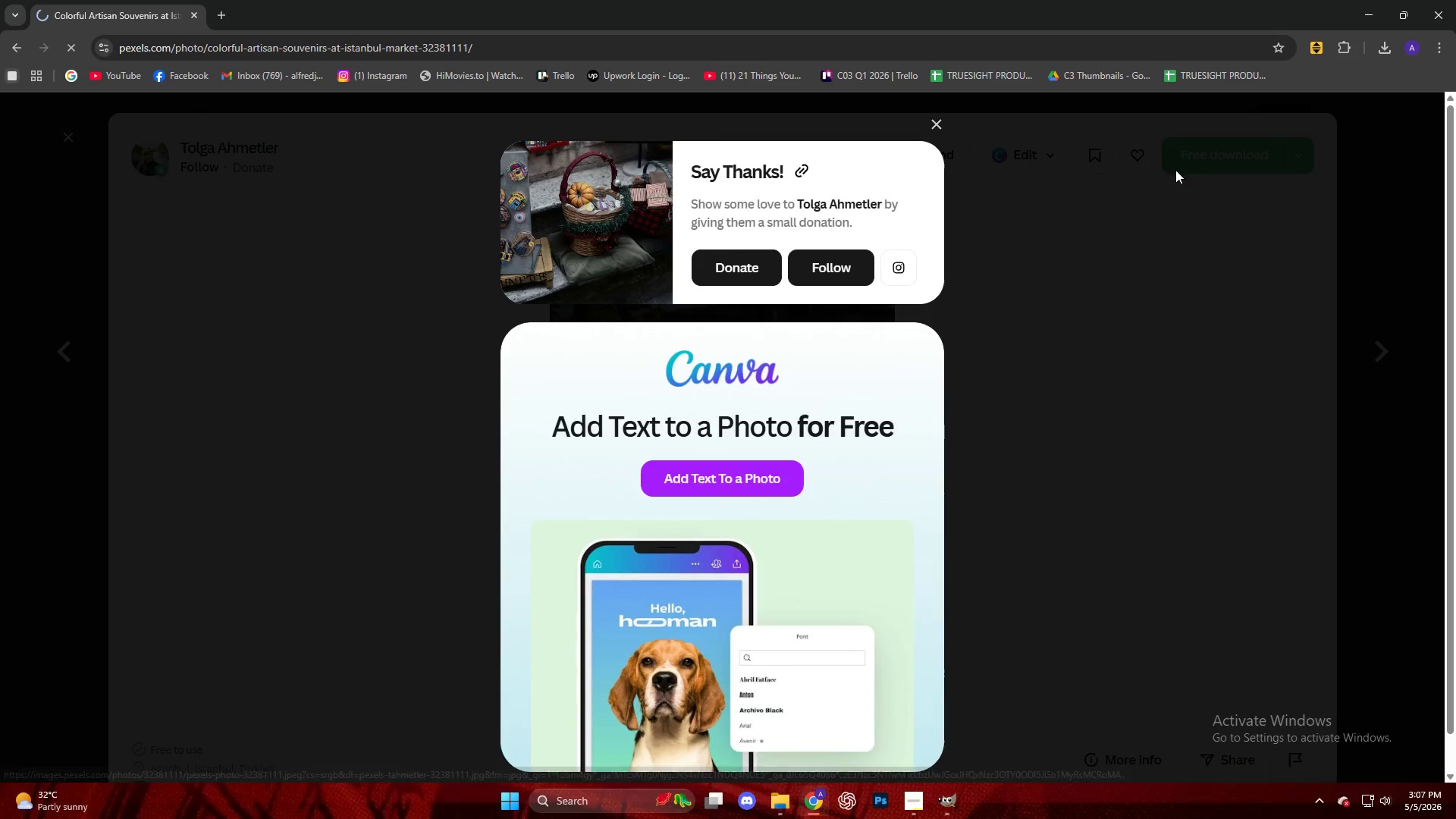 
mouse_move([1307, 91])
 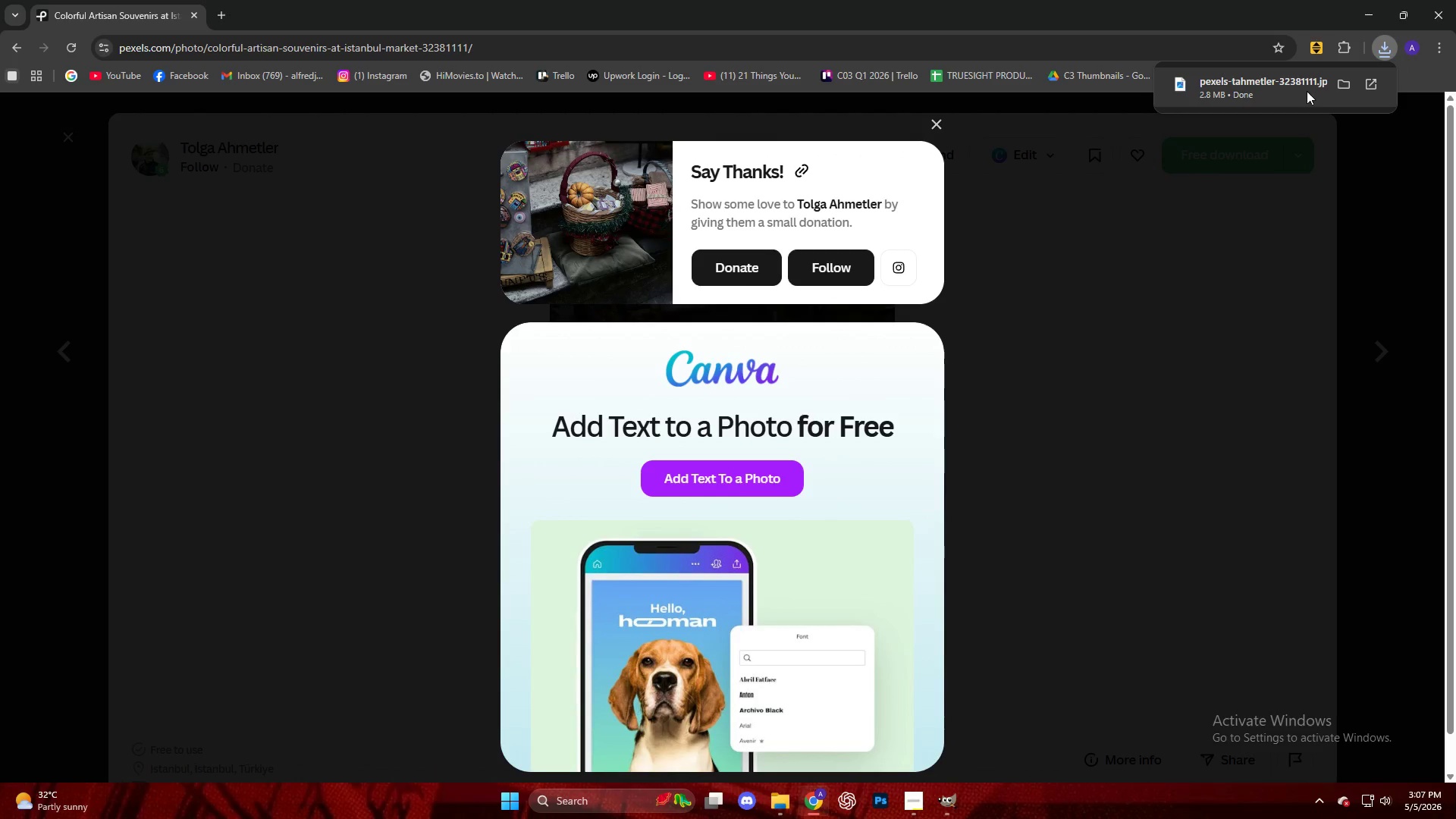 
left_click_drag(start_coordinate=[1301, 95], to_coordinate=[800, 472])
 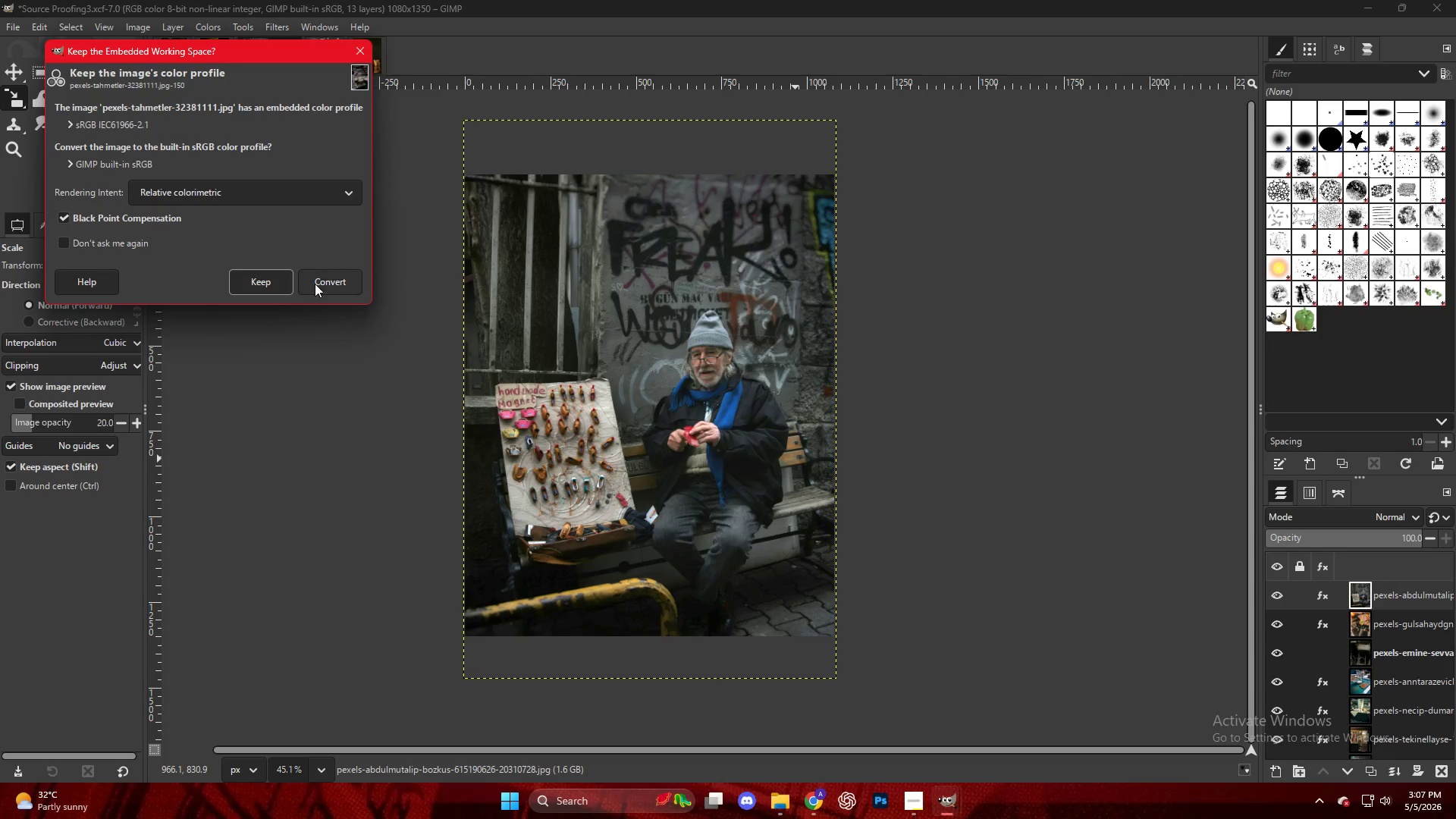 
left_click([288, 277])
 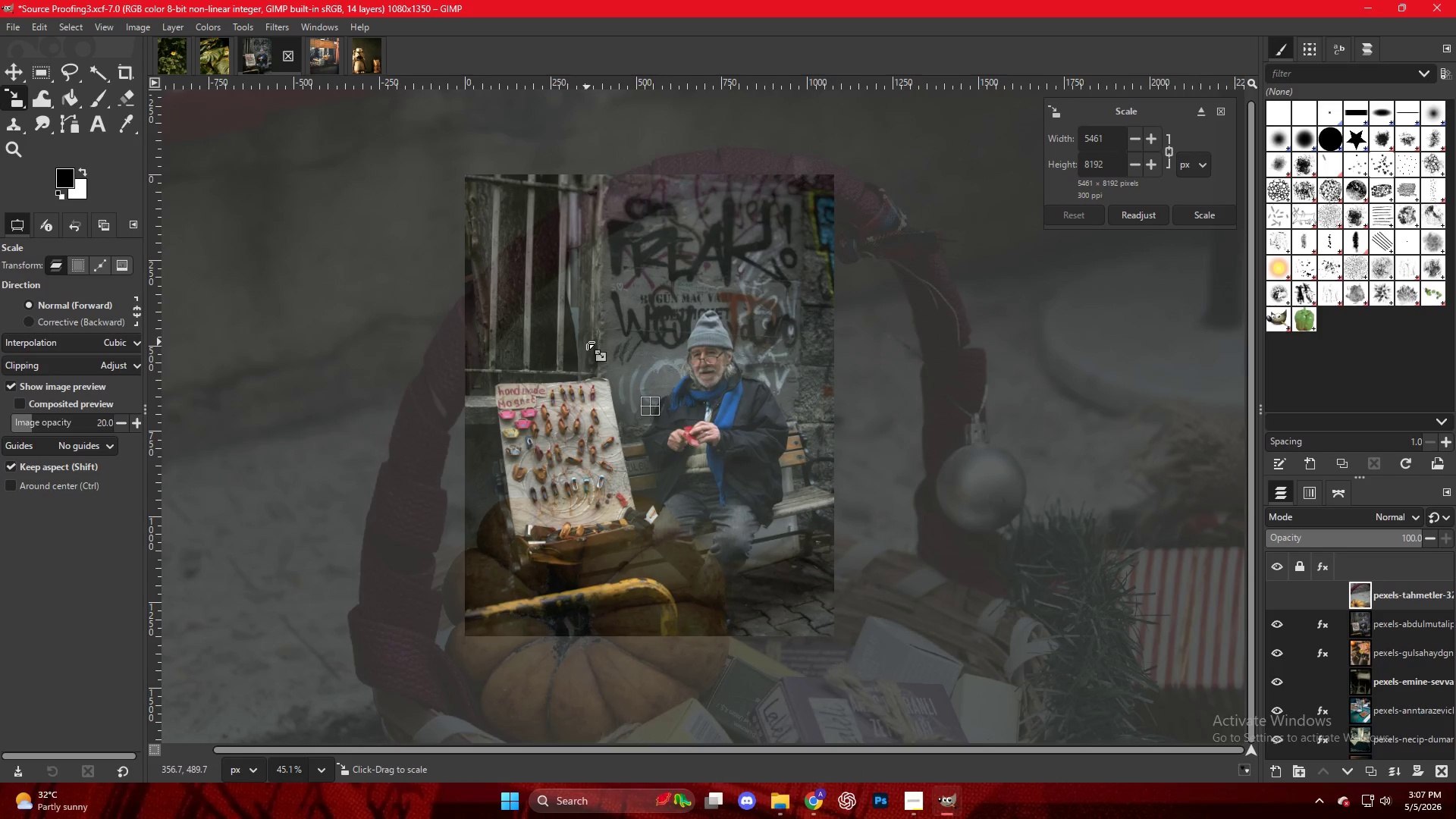 
hold_key(key=ControlLeft, duration=0.58)
scroll: coordinate [587, 343], scroll_direction: down, amount: 7.0